 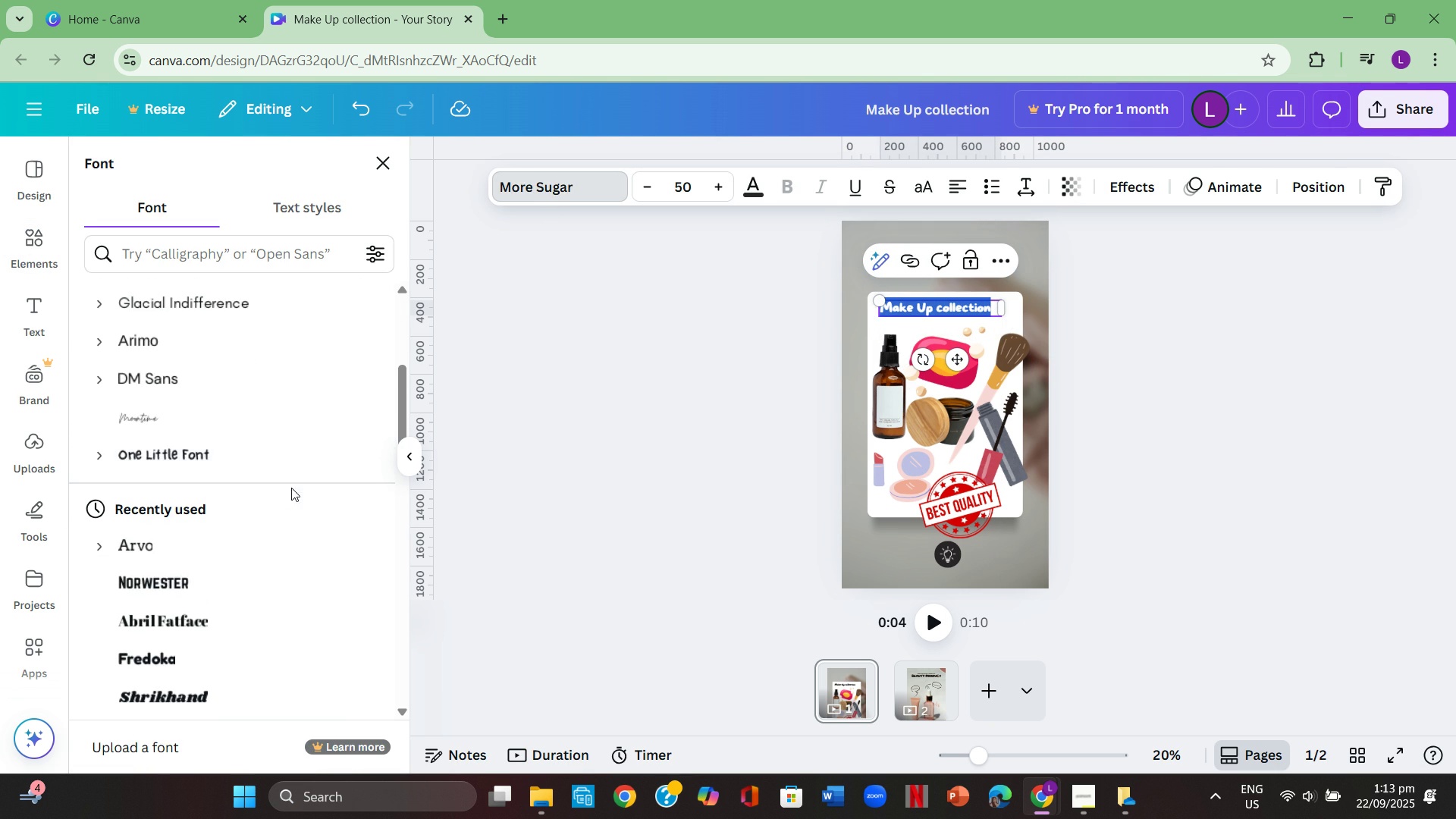 
left_click([256, 566])
 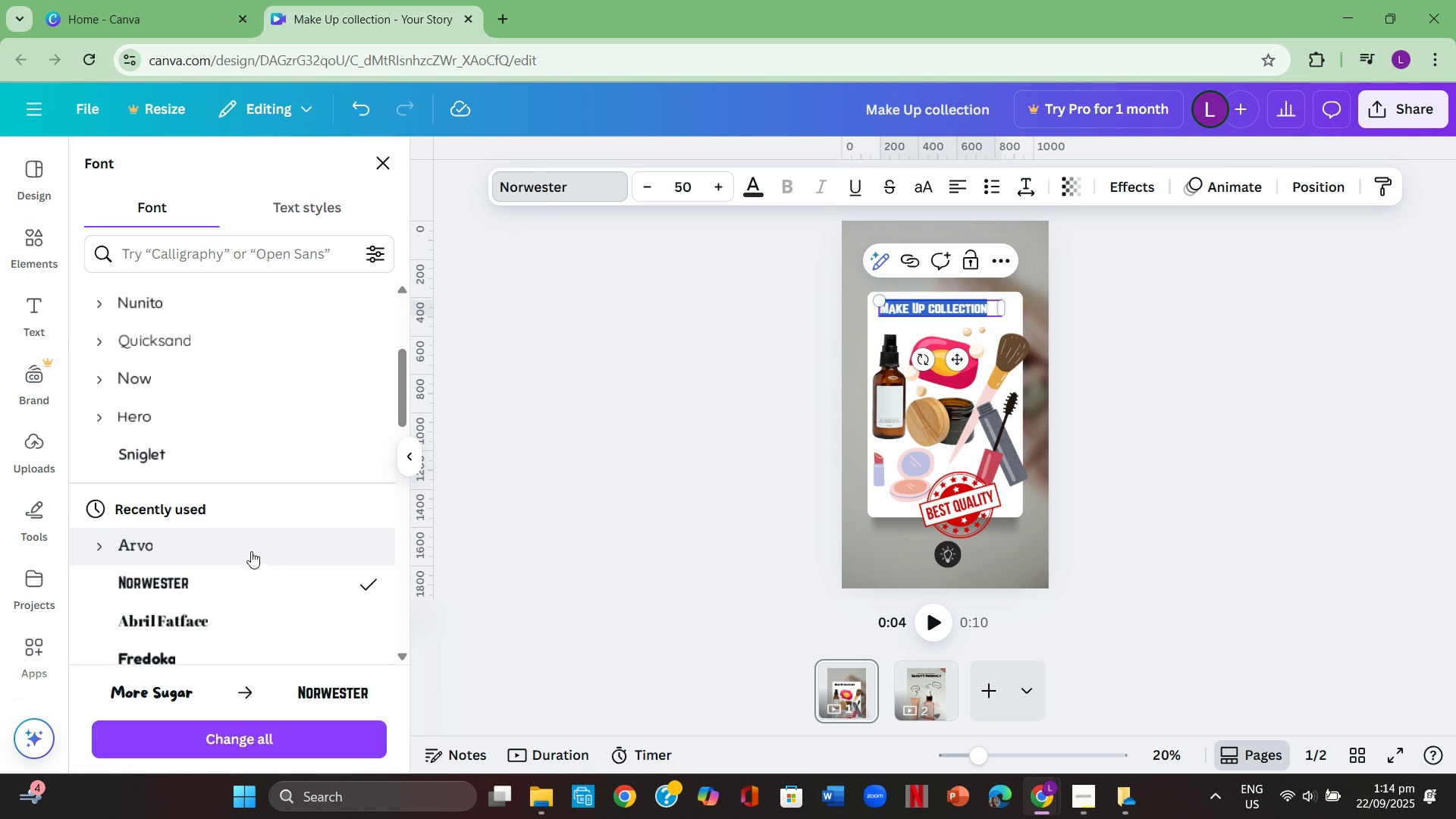 
scroll: coordinate [206, 542], scroll_direction: down, amount: 6.0
 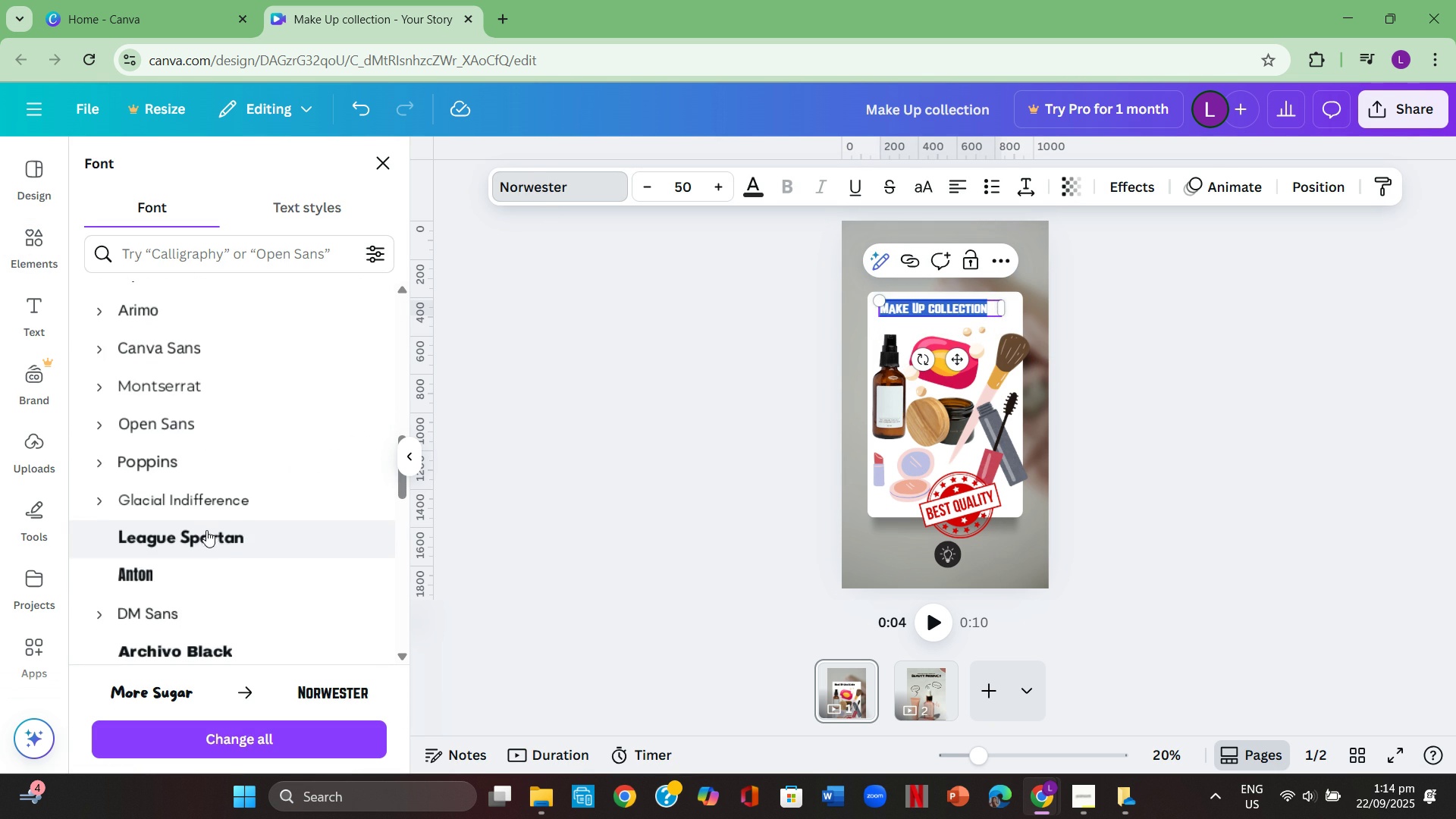 
left_click([206, 530])
 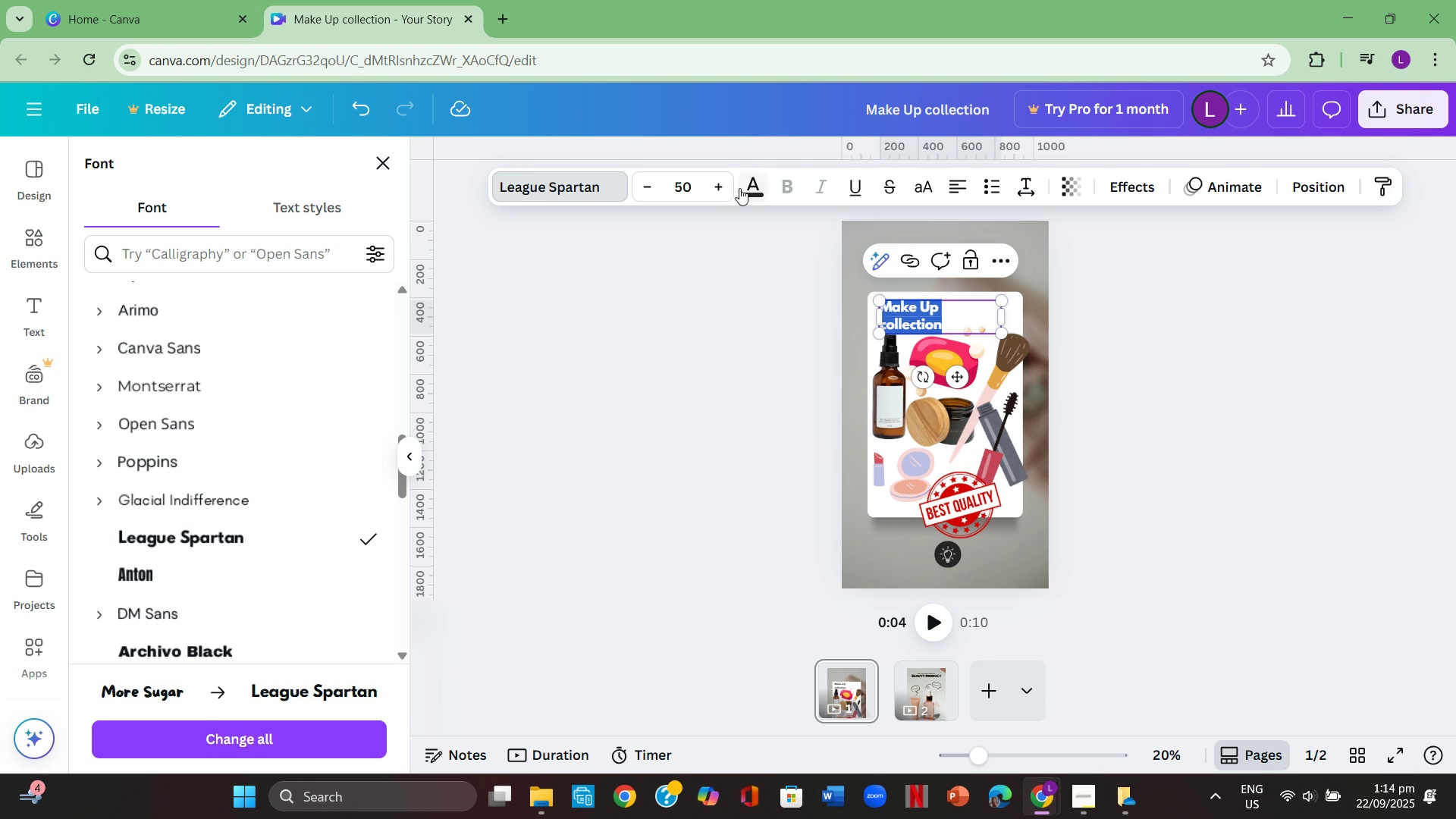 
left_click([653, 190])
 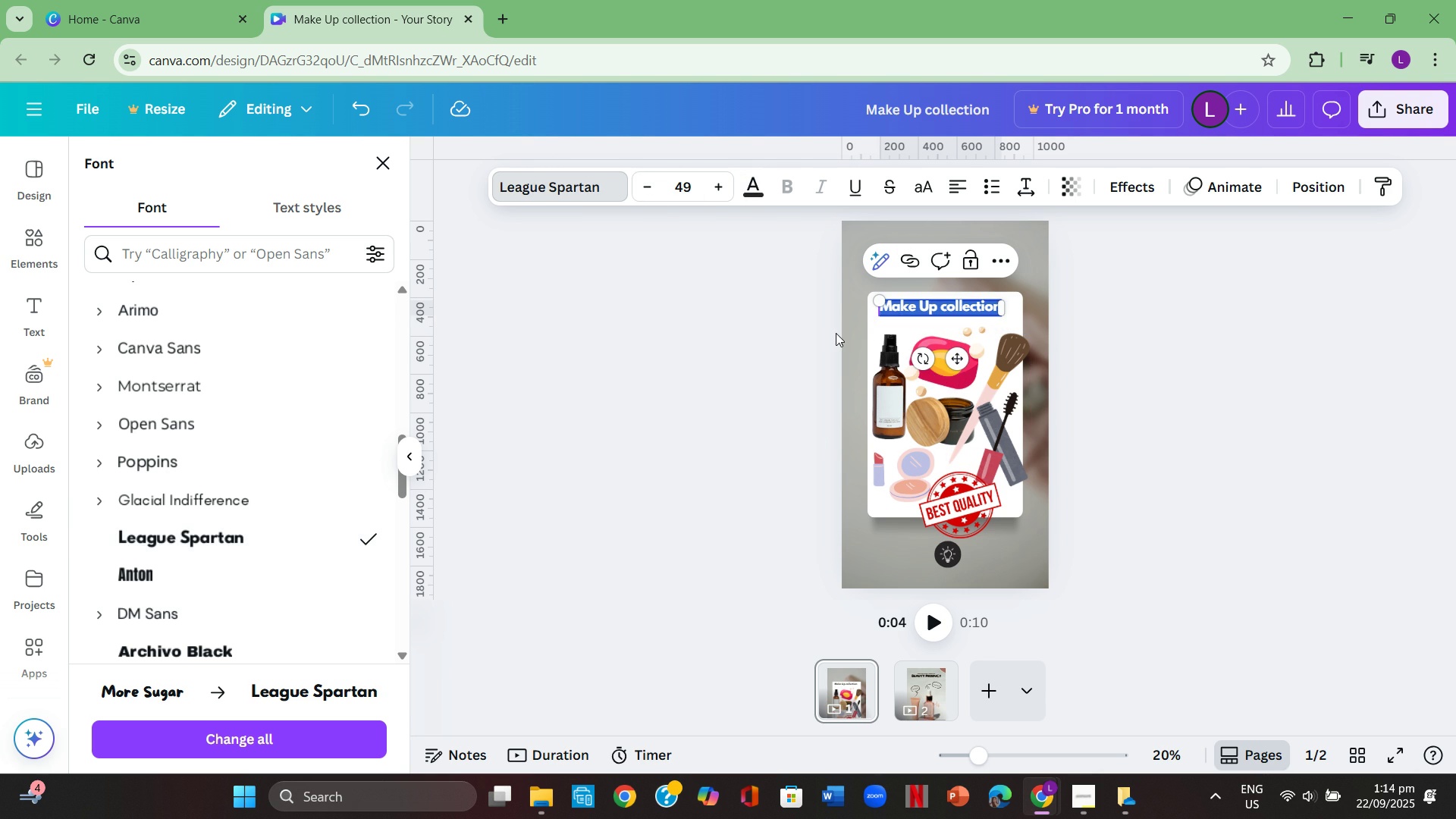 
left_click([836, 333])
 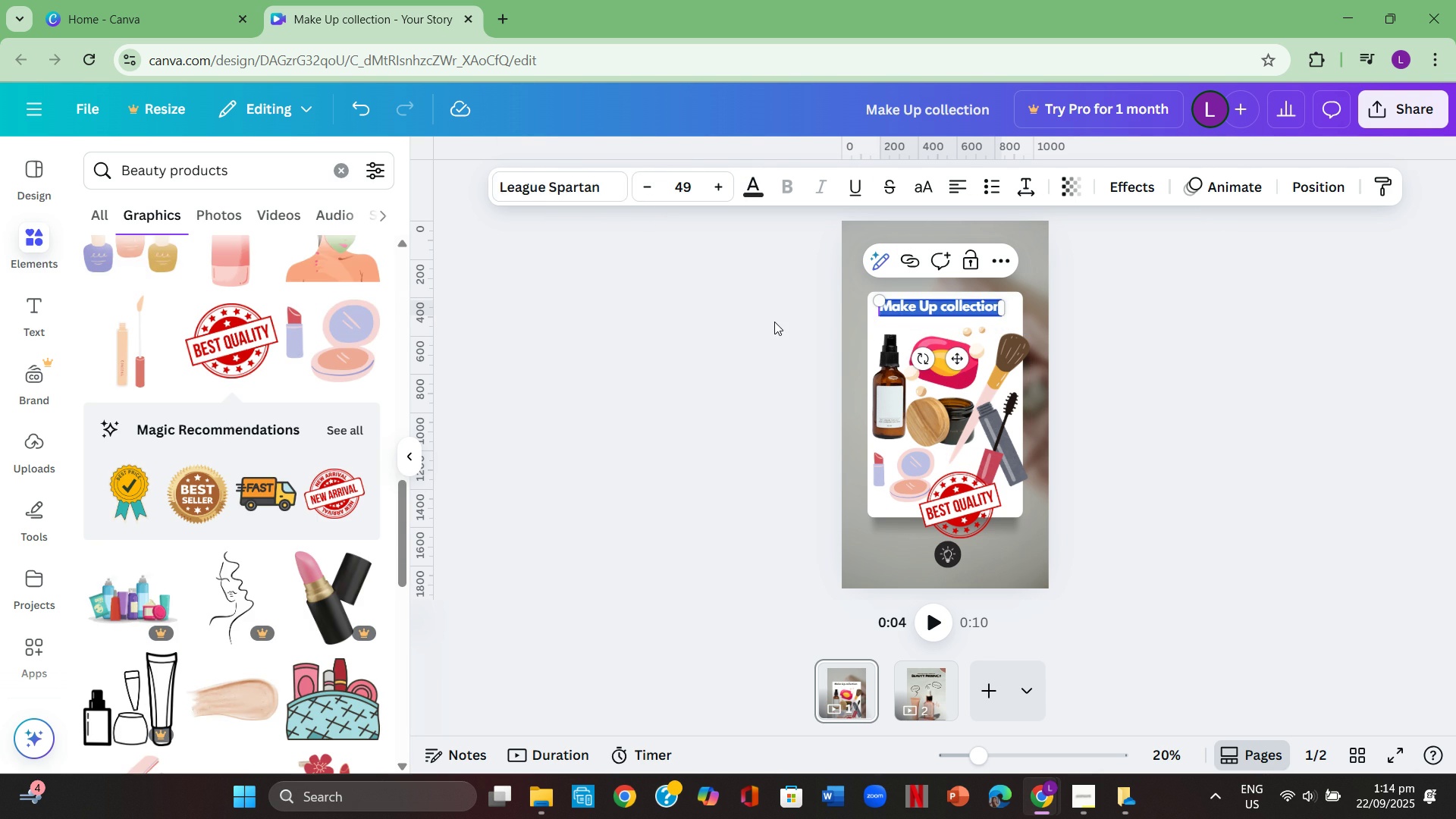 
left_click([774, 322])